 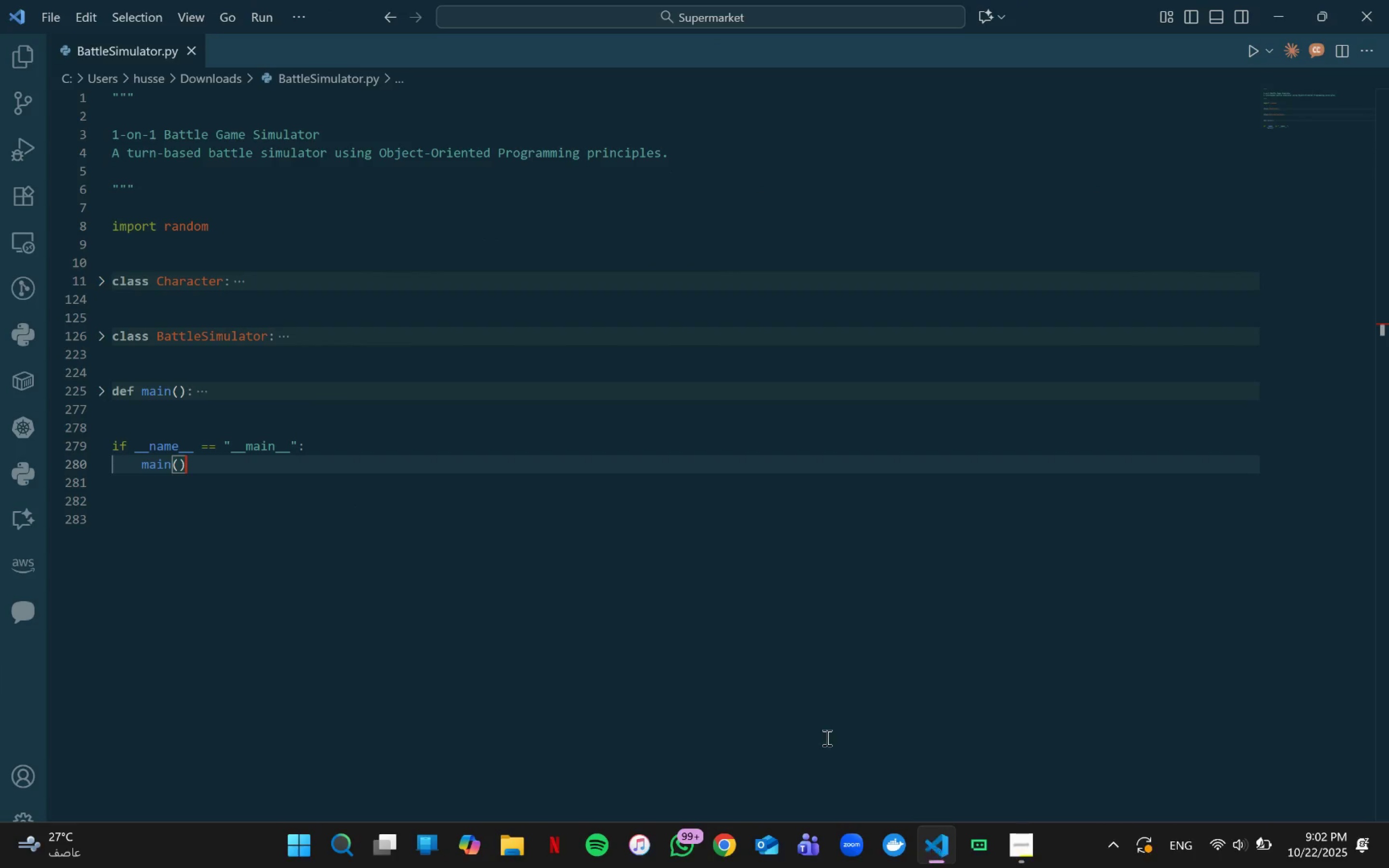 
mouse_move([102, 382])
 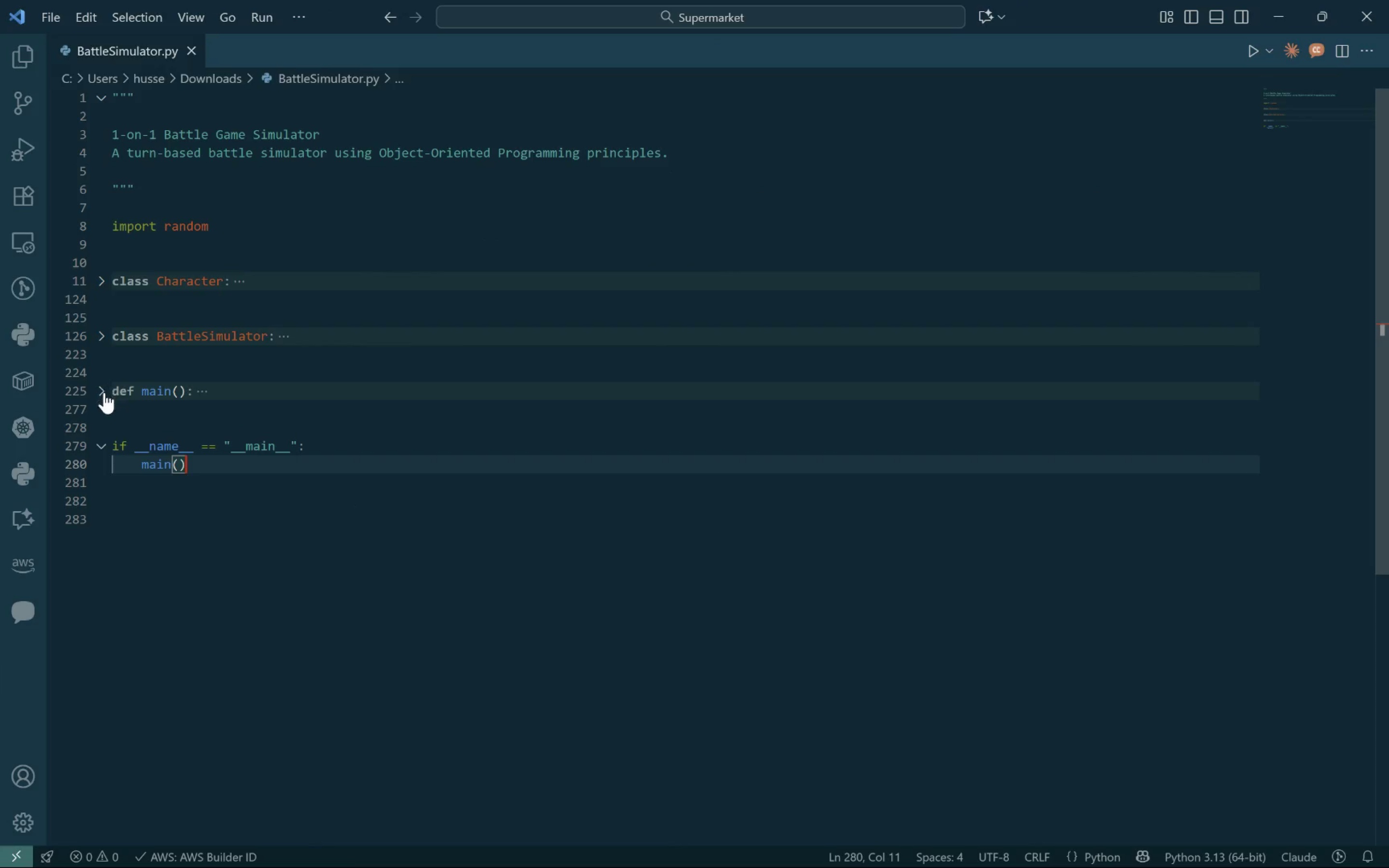 
left_click([103, 339])
 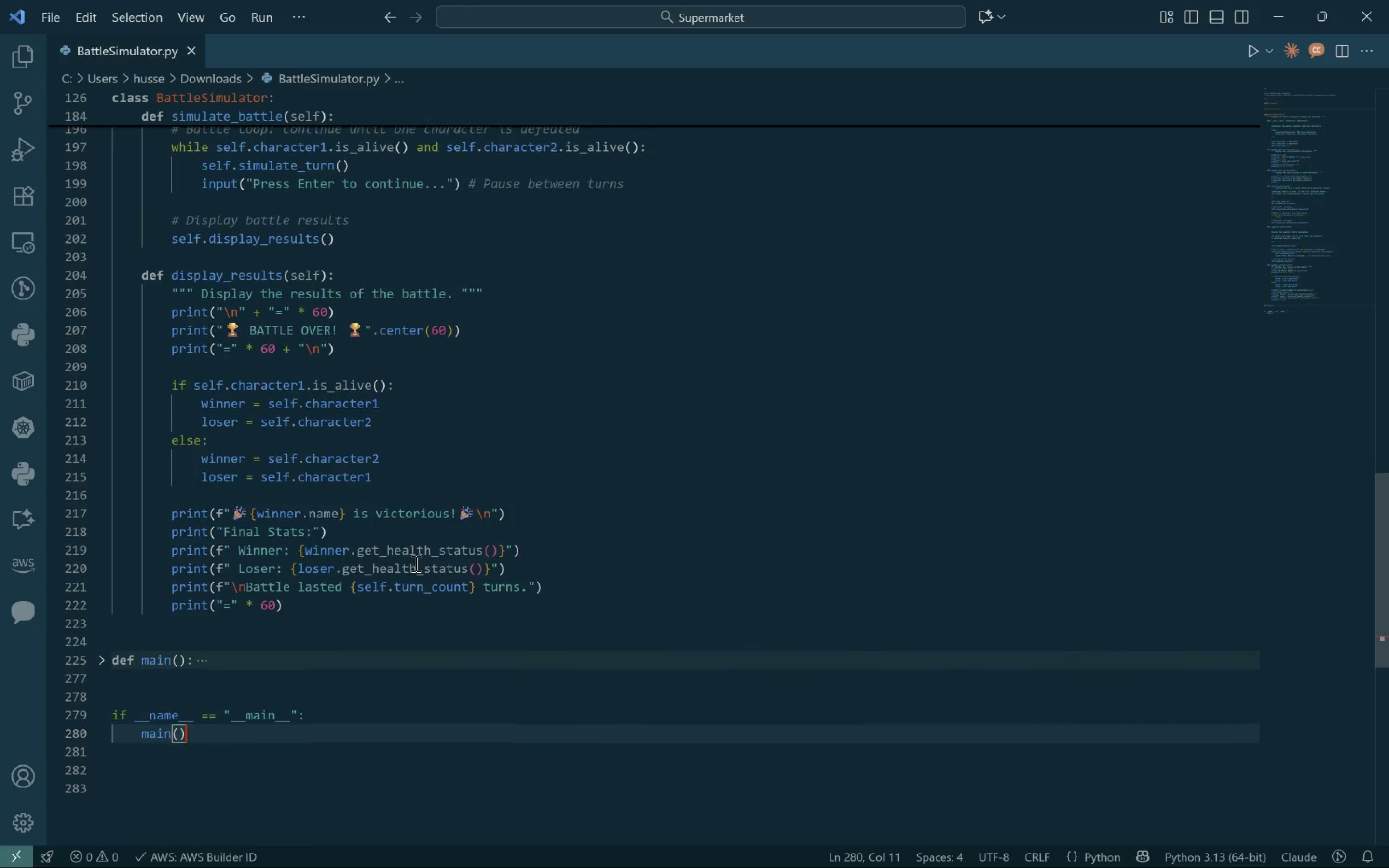 
left_click([315, 628])
 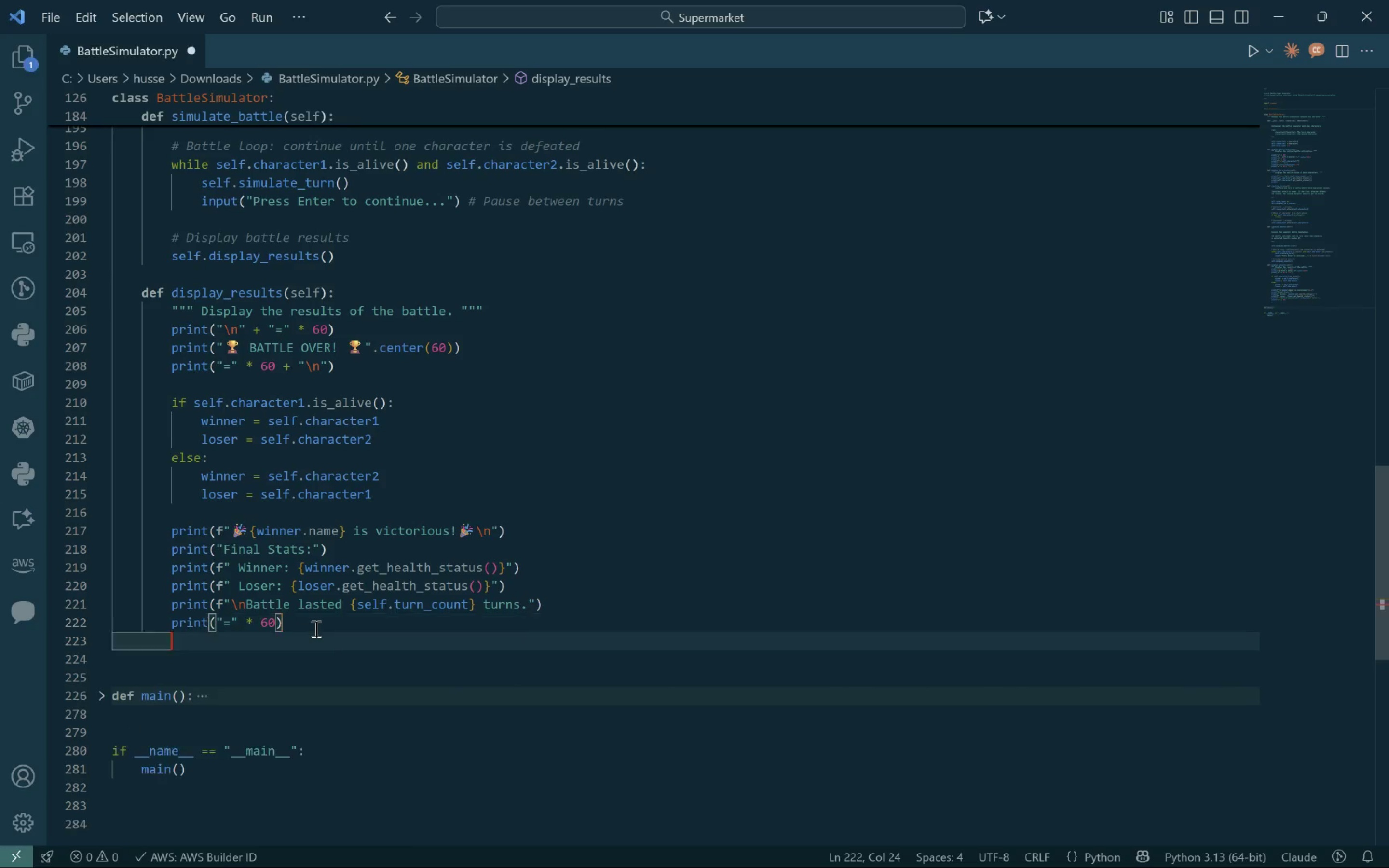 
key(Enter)
 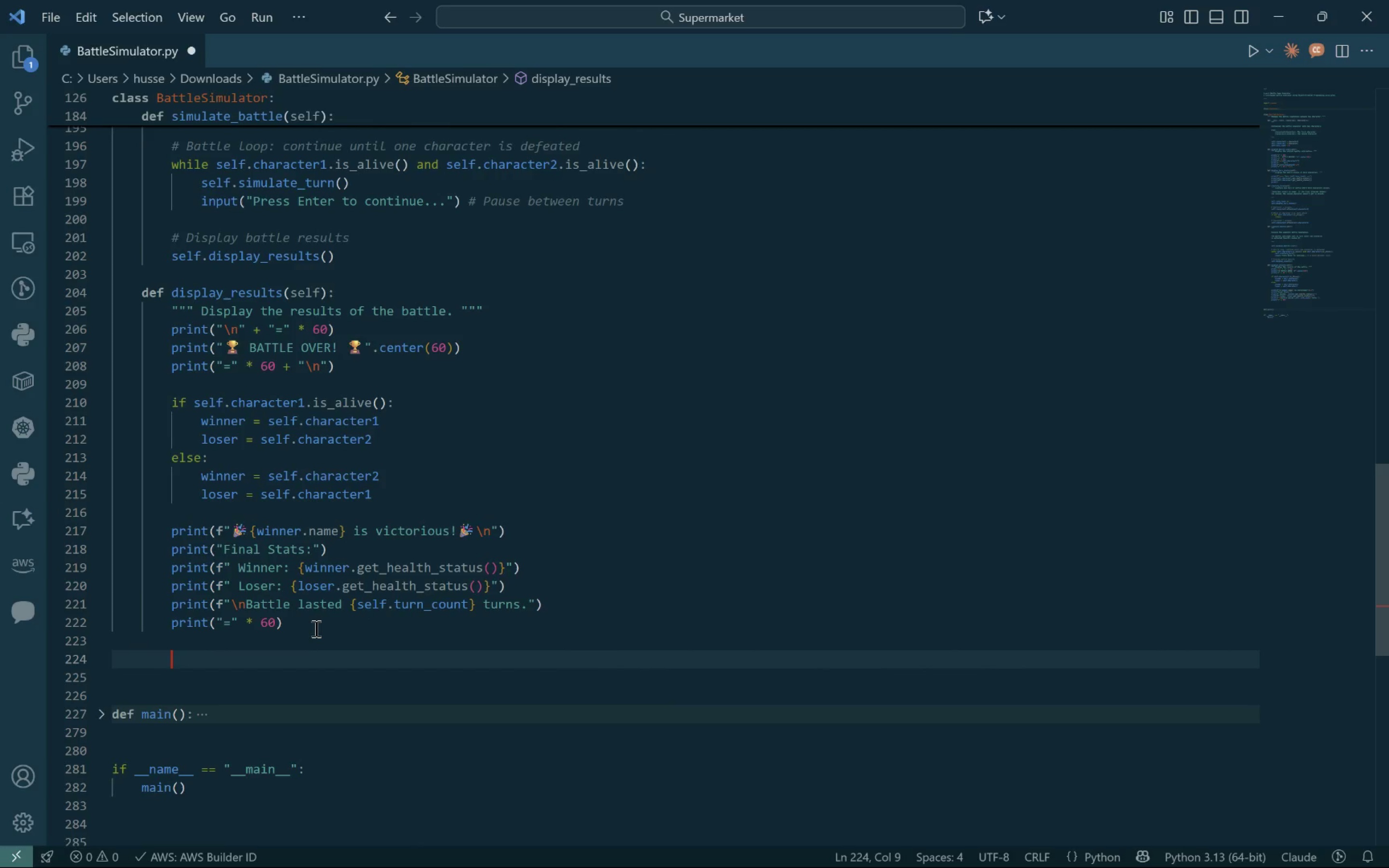 
key(Enter)
 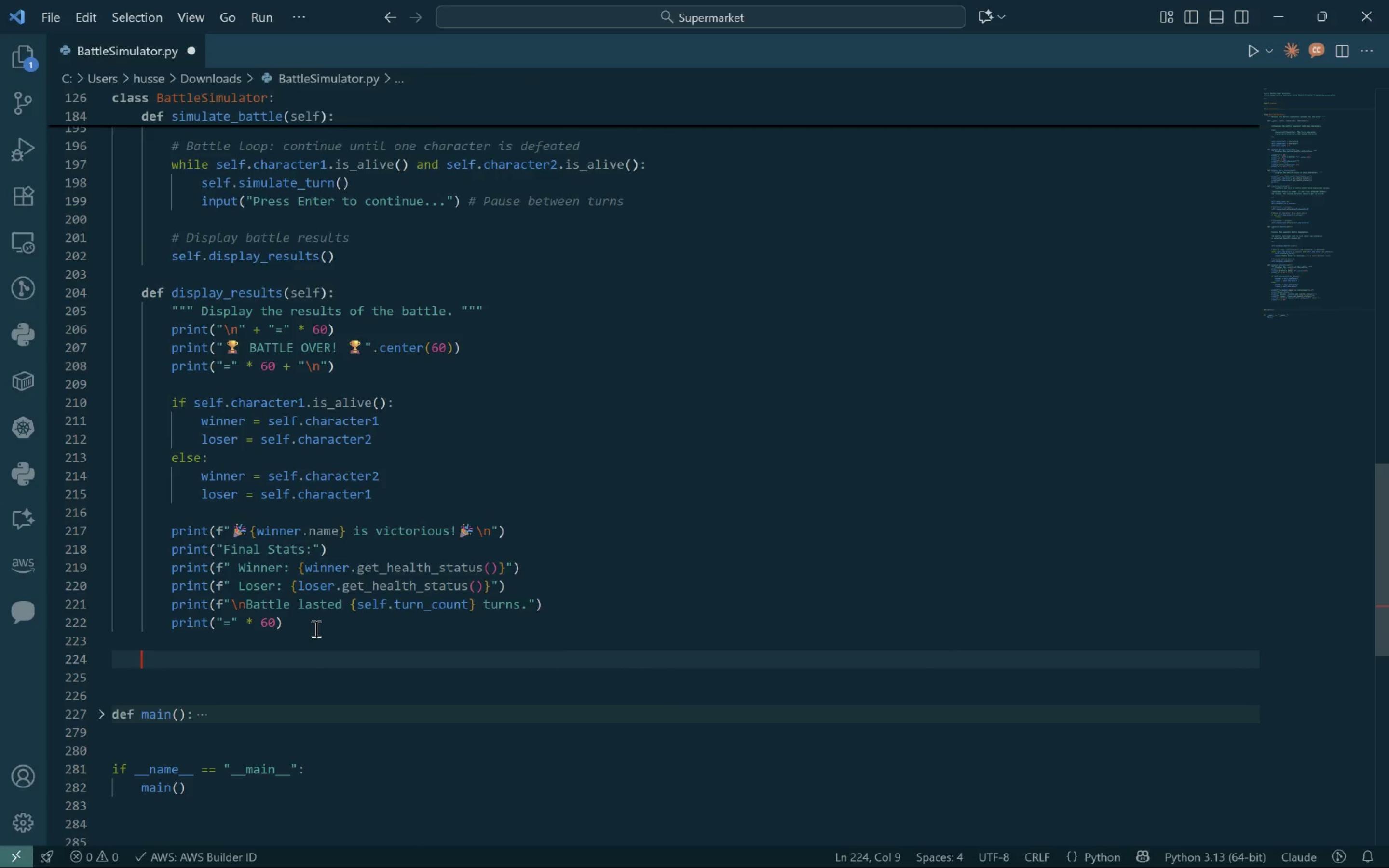 
key(Backspace)
type(def dipl)
key(Backspace)
key(Backspace)
type(splay_battle_history)
 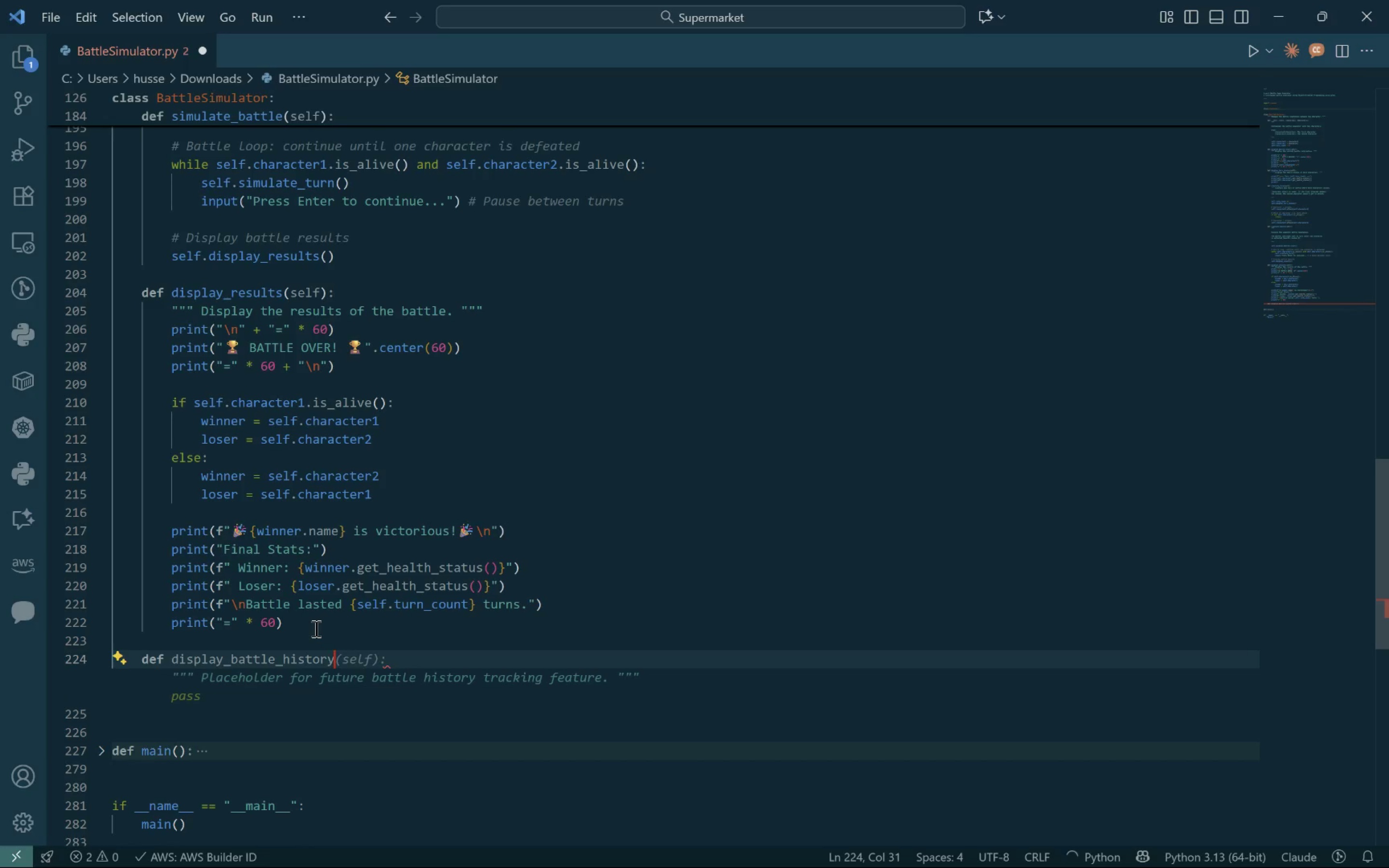 
type((self_)
key(Backspace)
type(:)
key(Backspace)
type():)
 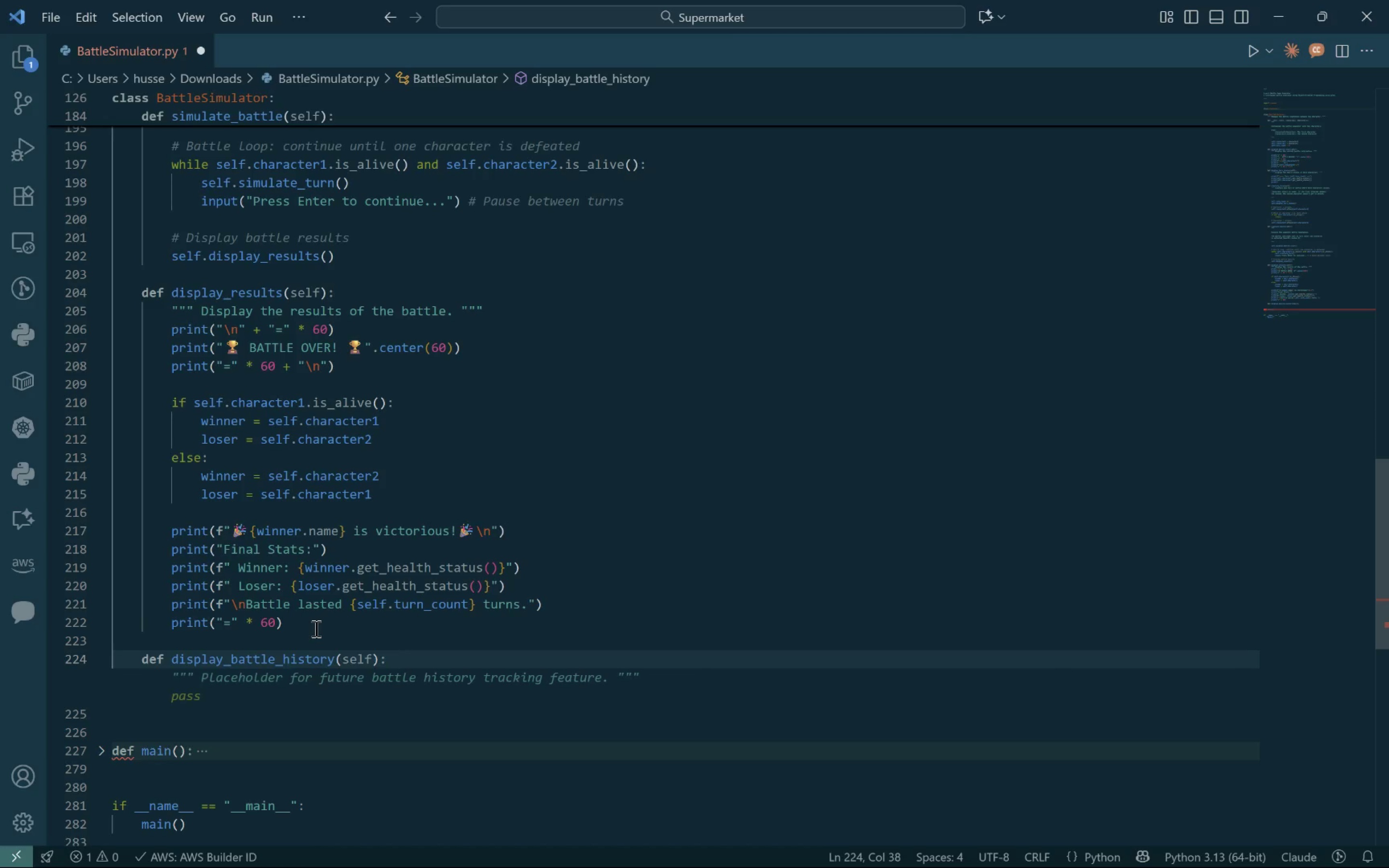 
wait(9.27)
 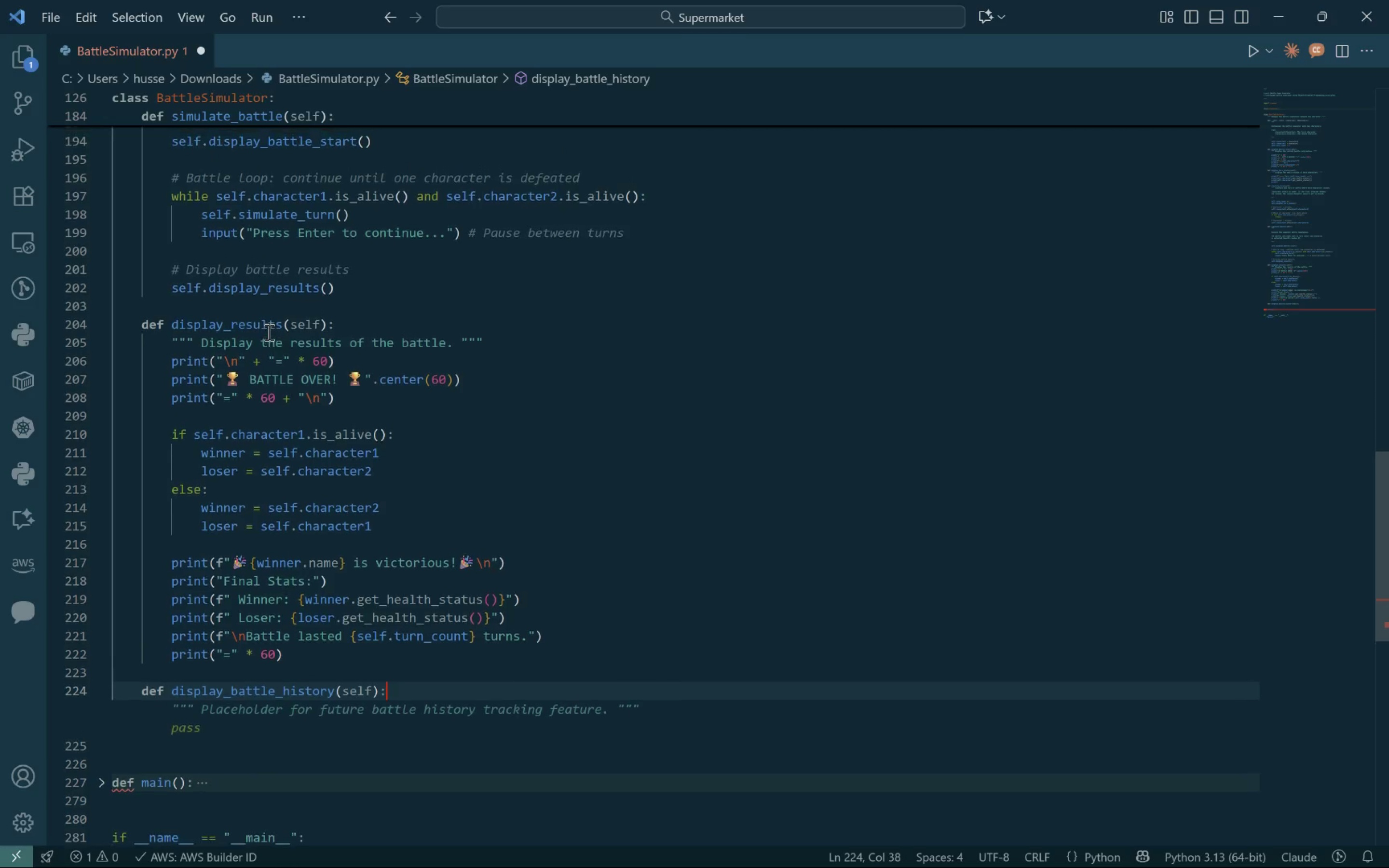 
hold_key(key=Backspace, duration=1.43)
 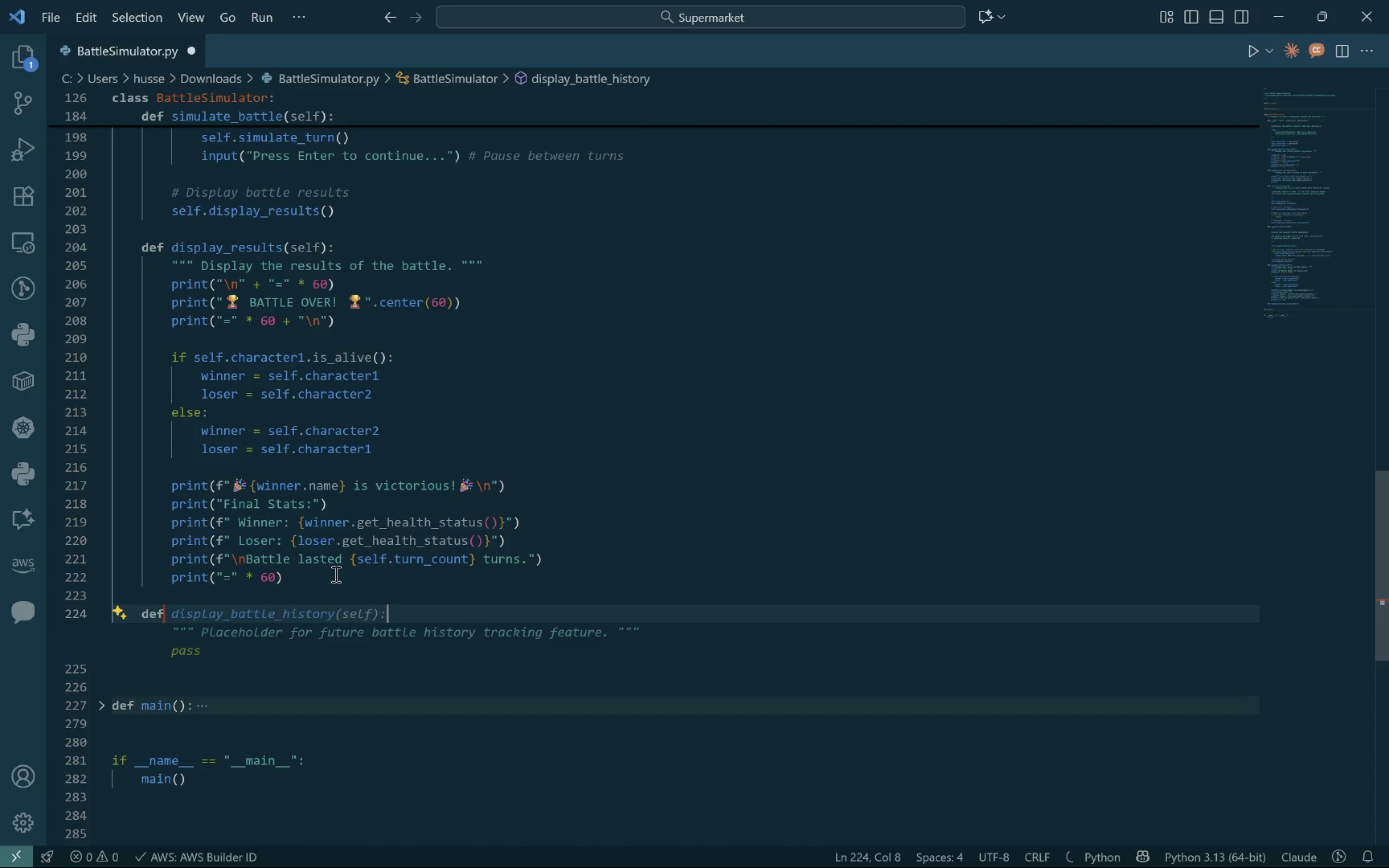 
key(Backspace)
key(Backspace)
key(Backspace)
type(No this will be hectic, too extra)
 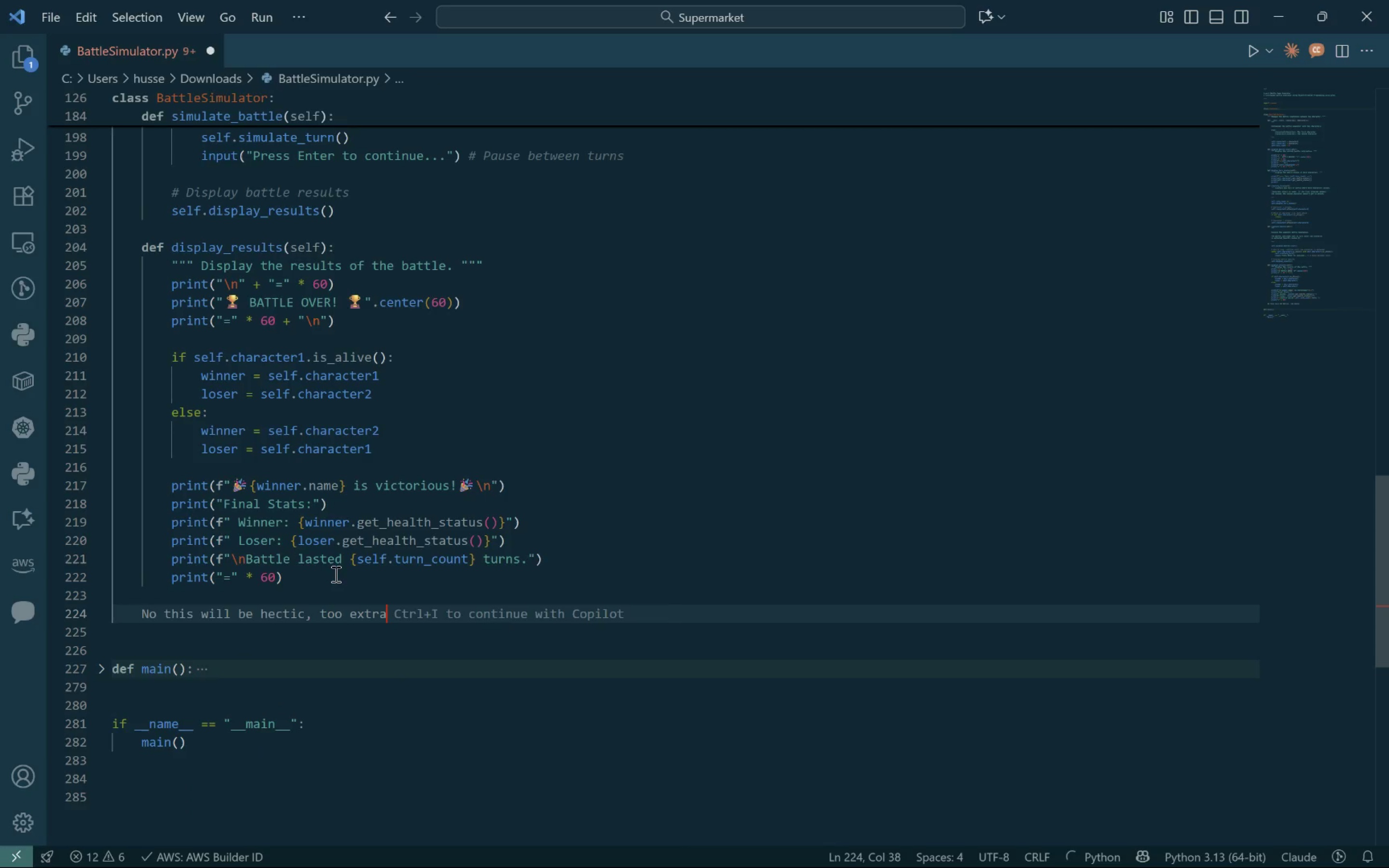 
key(Meta+Period)
 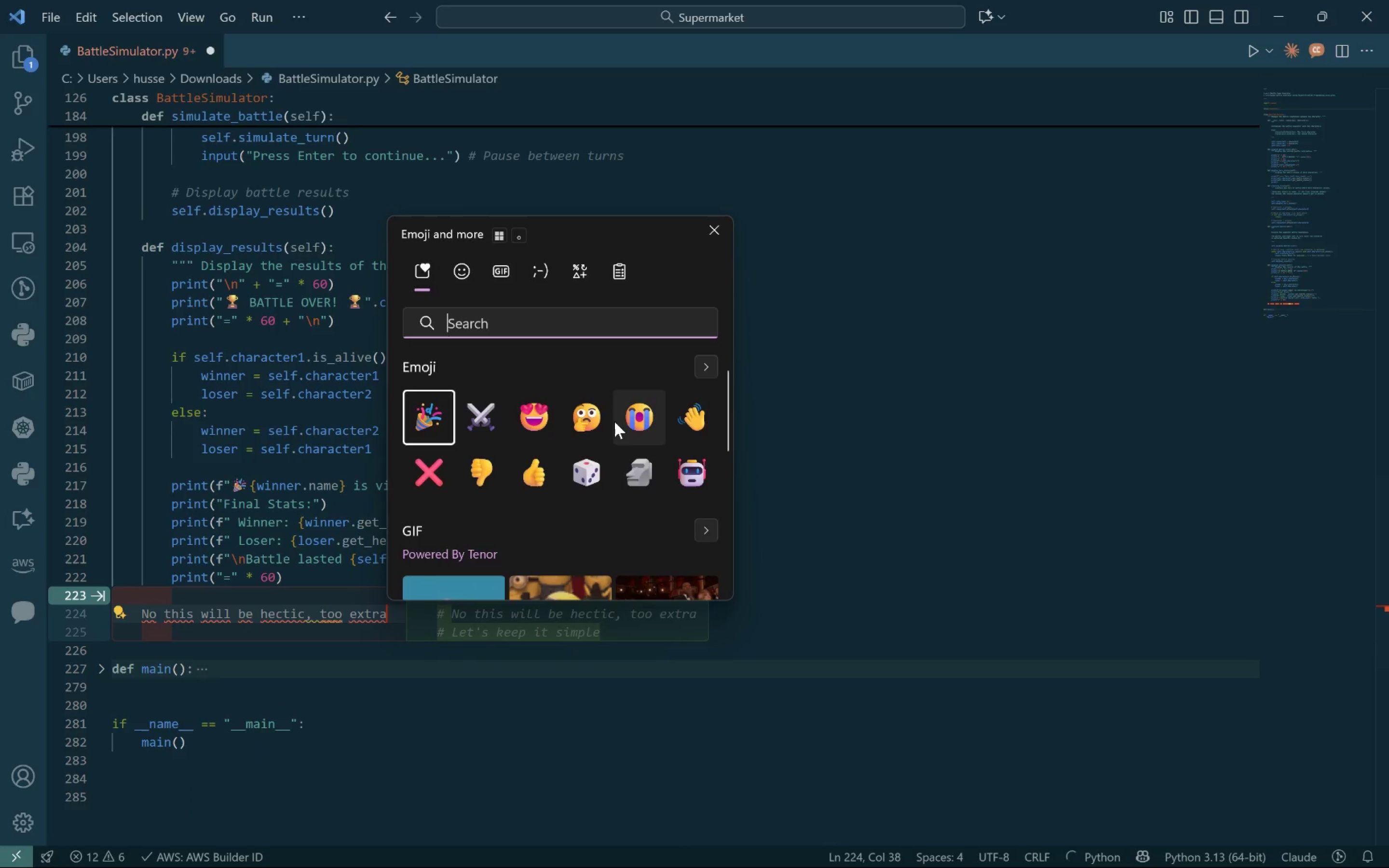 
key(Meta+MetaLeft)
 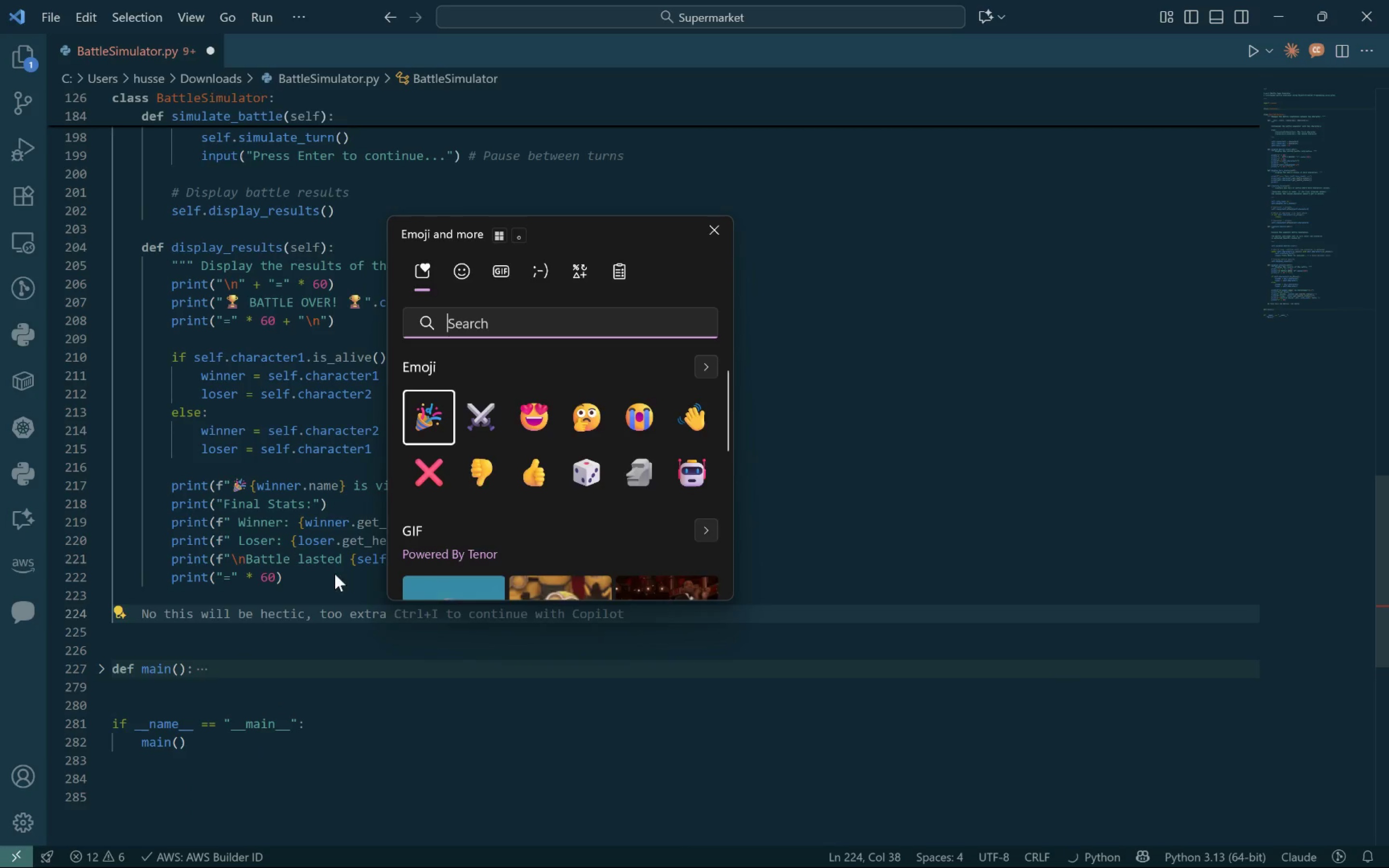 
left_click([637, 423])
 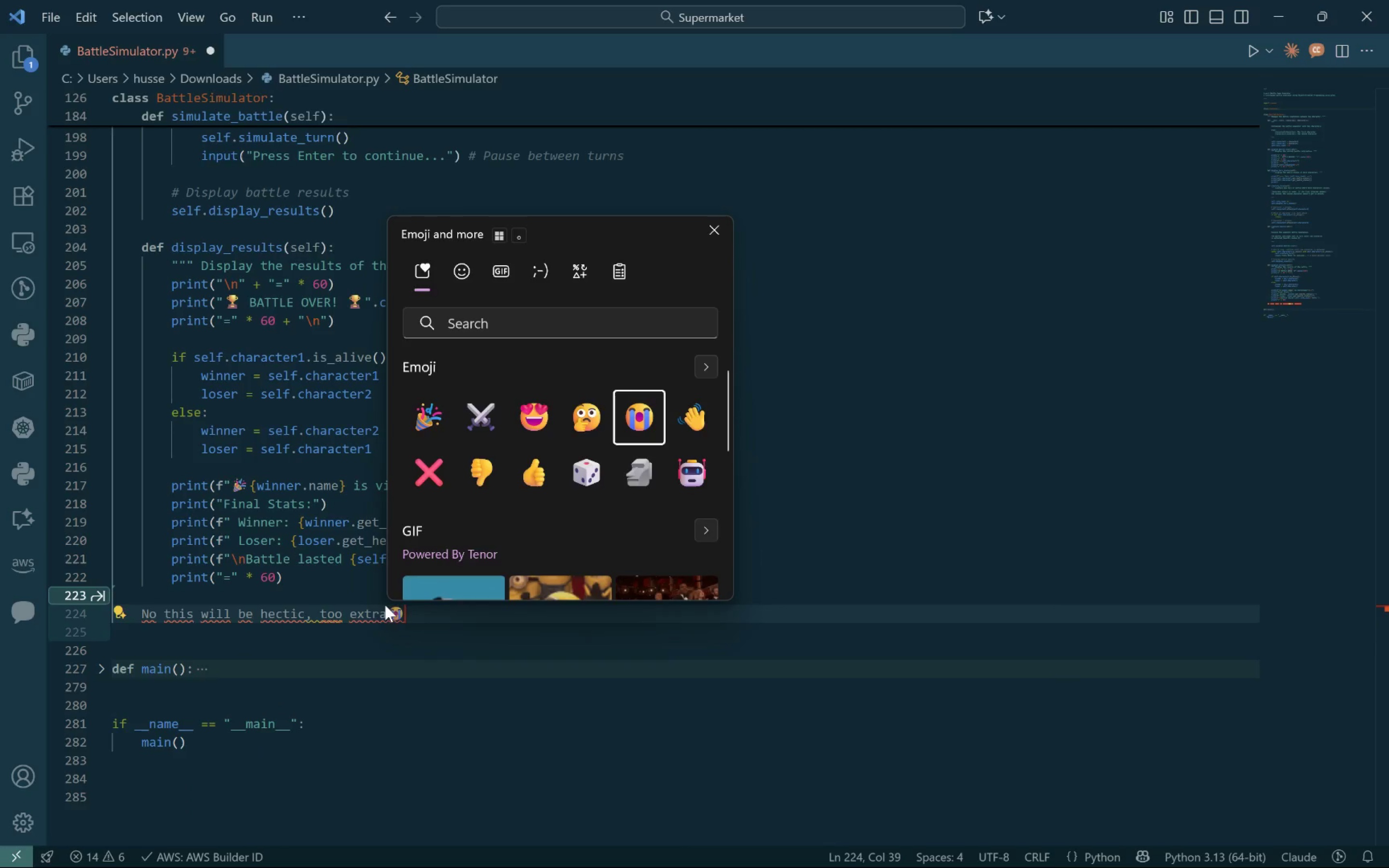 
left_click([379, 608])
 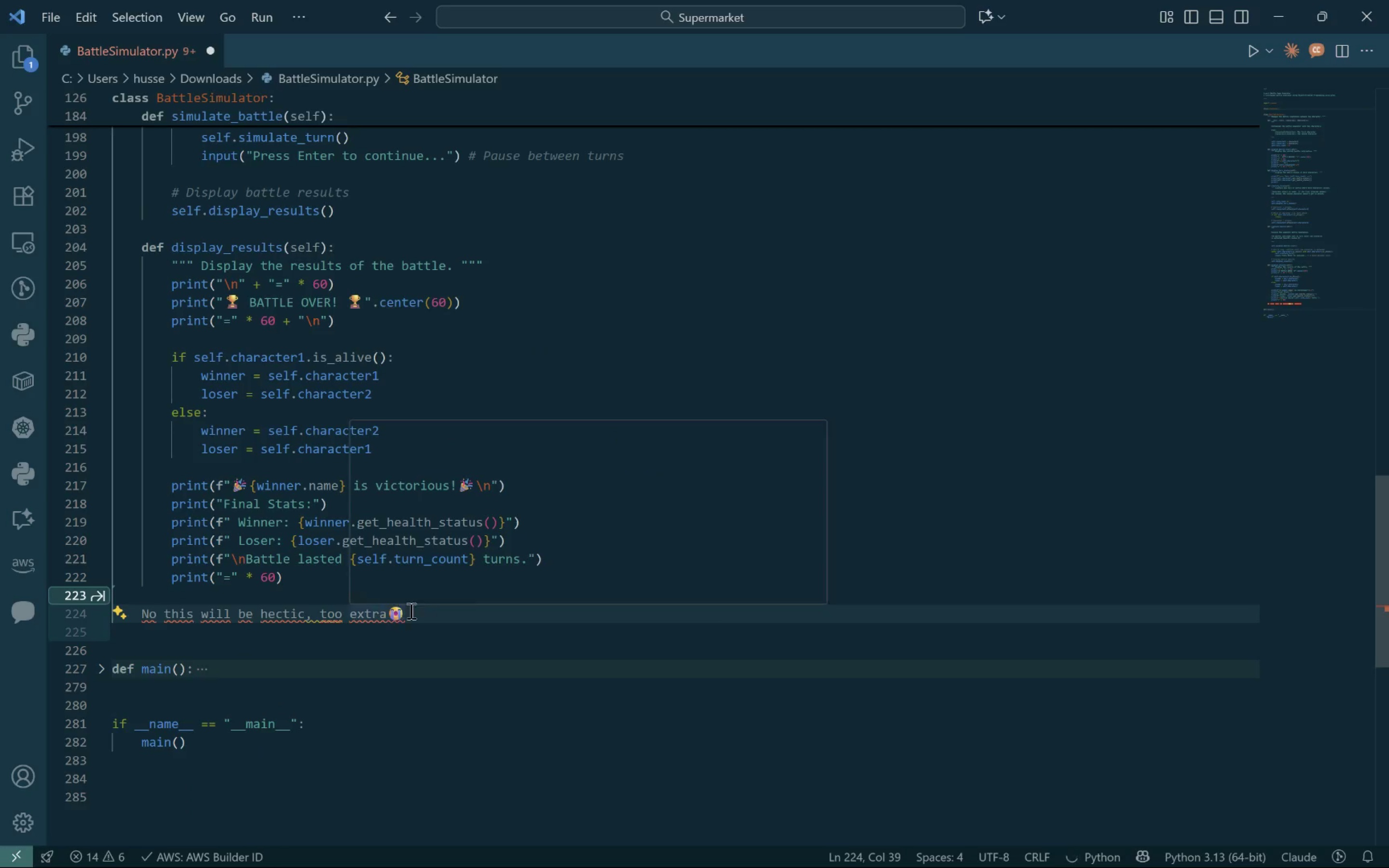 
left_click_drag(start_coordinate=[412, 610], to_coordinate=[94, 601])
 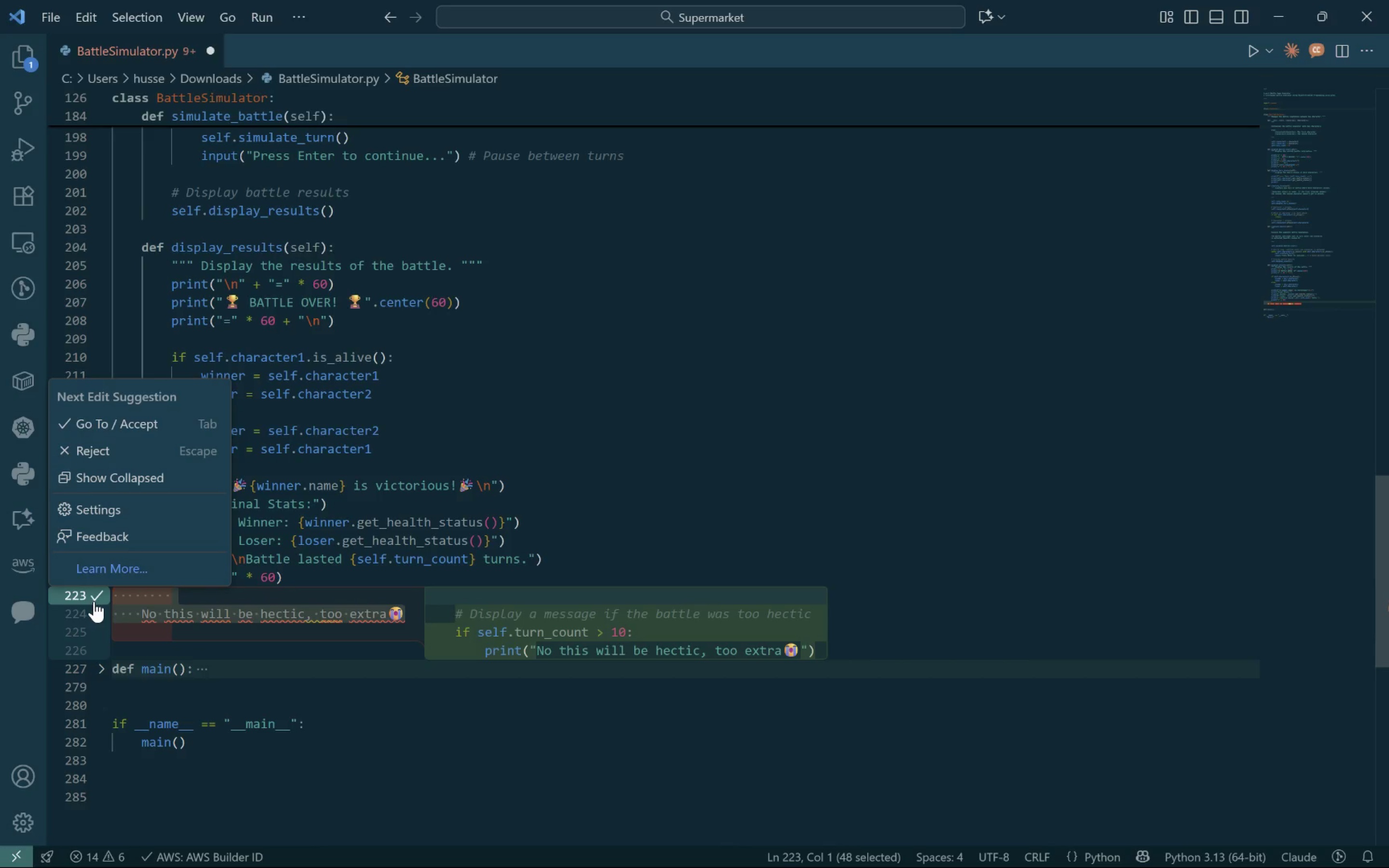 
key(Backspace)
 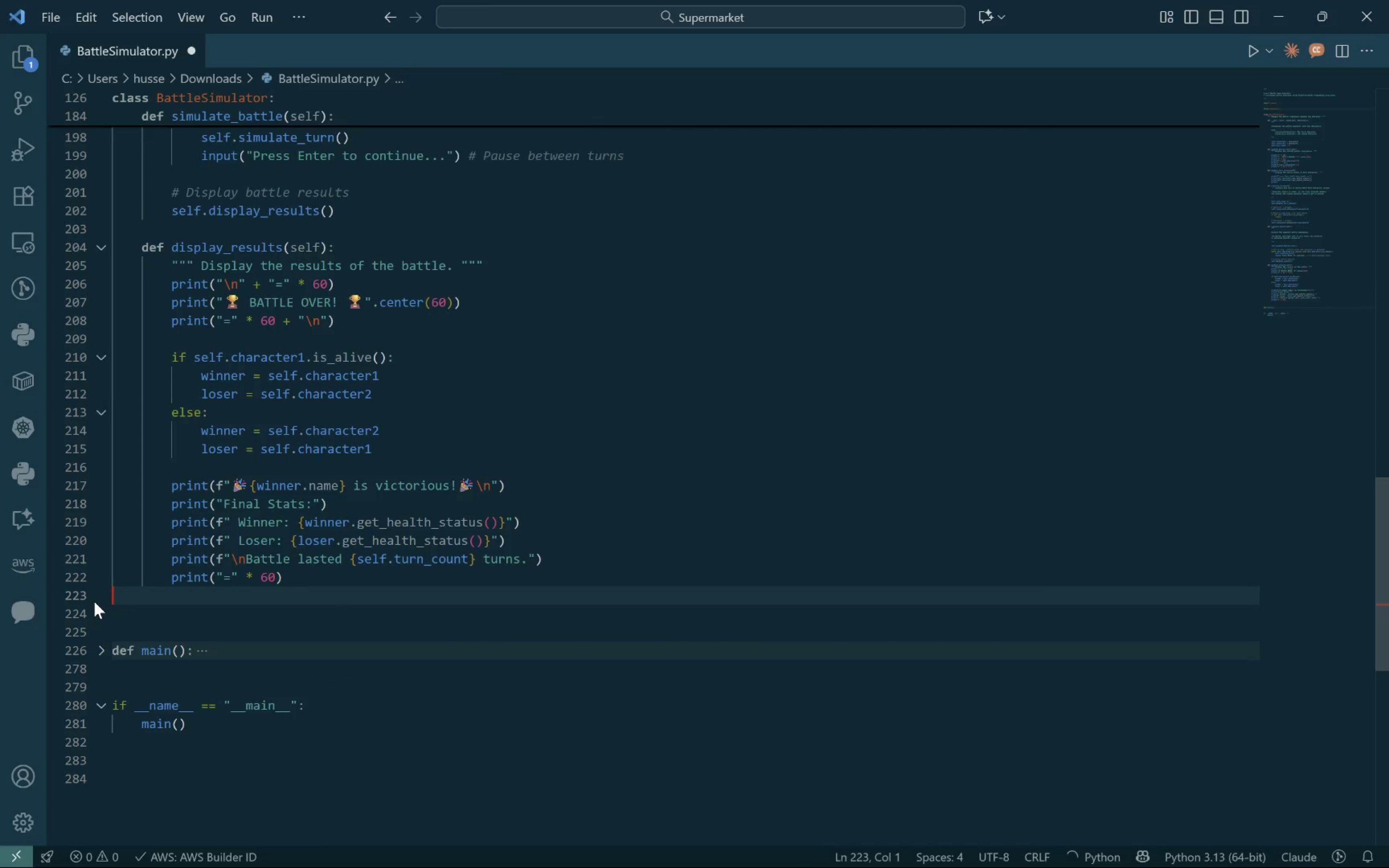 
key(Backspace)
 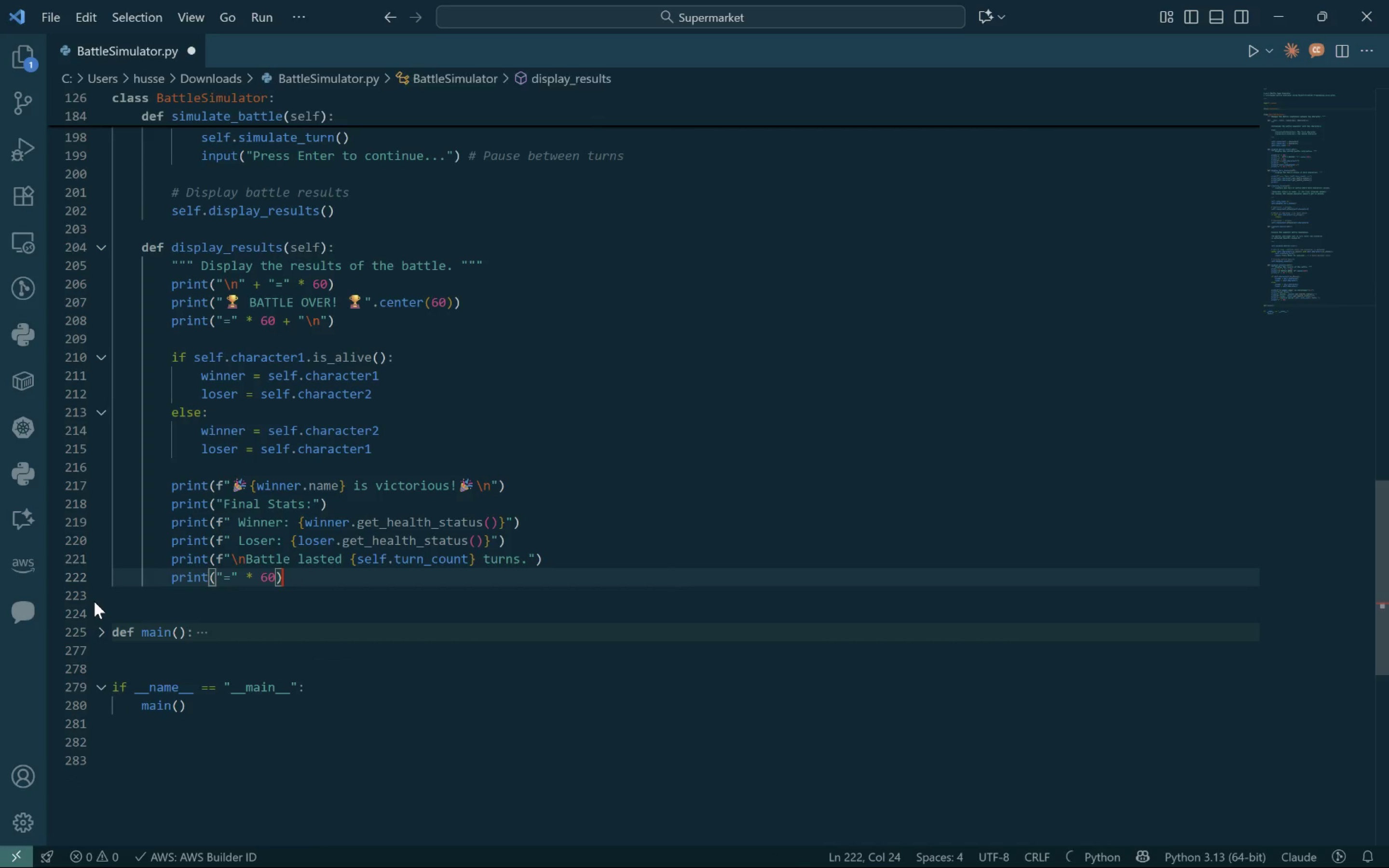 
key(Control+S)
 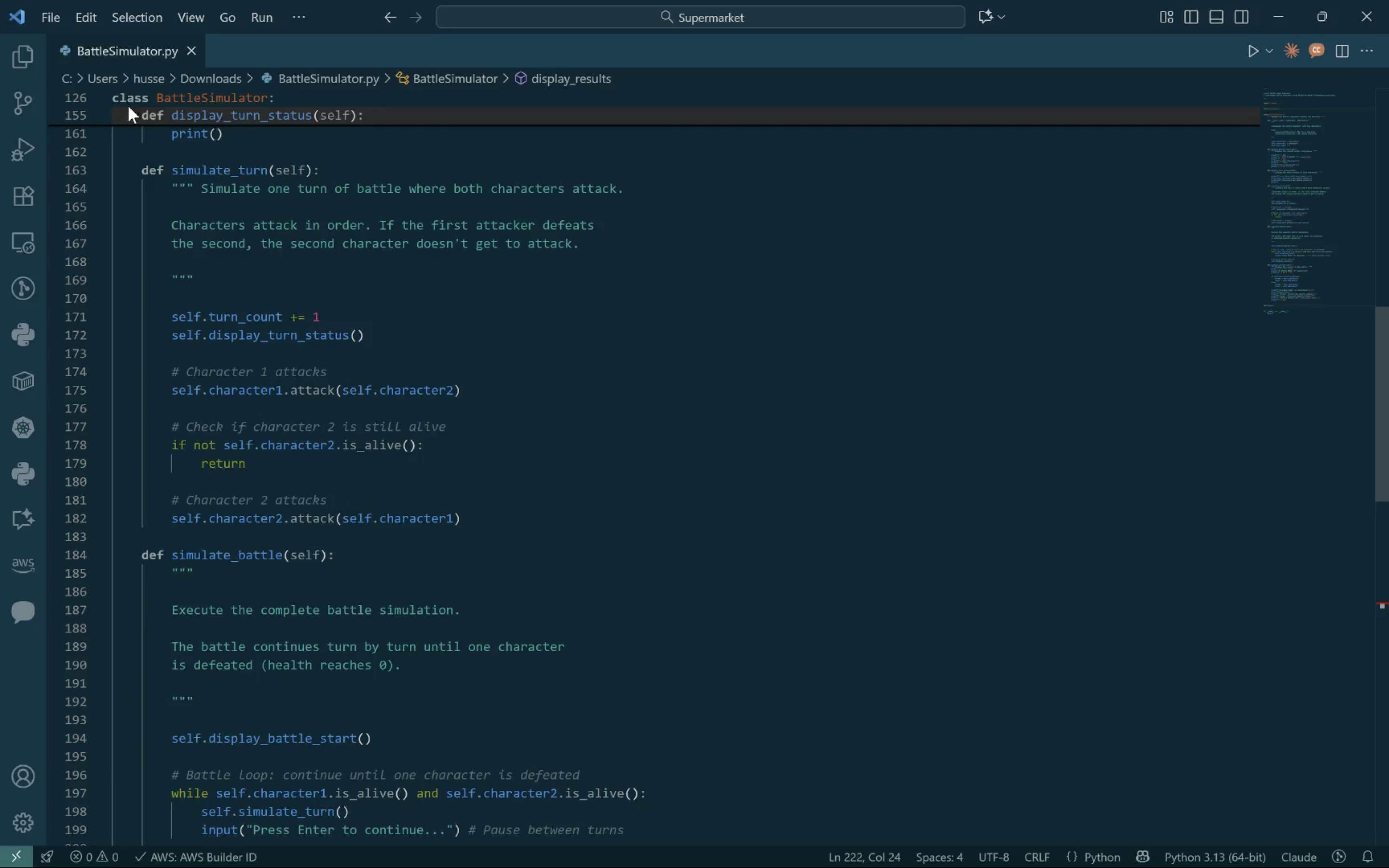 
left_click([116, 100])
 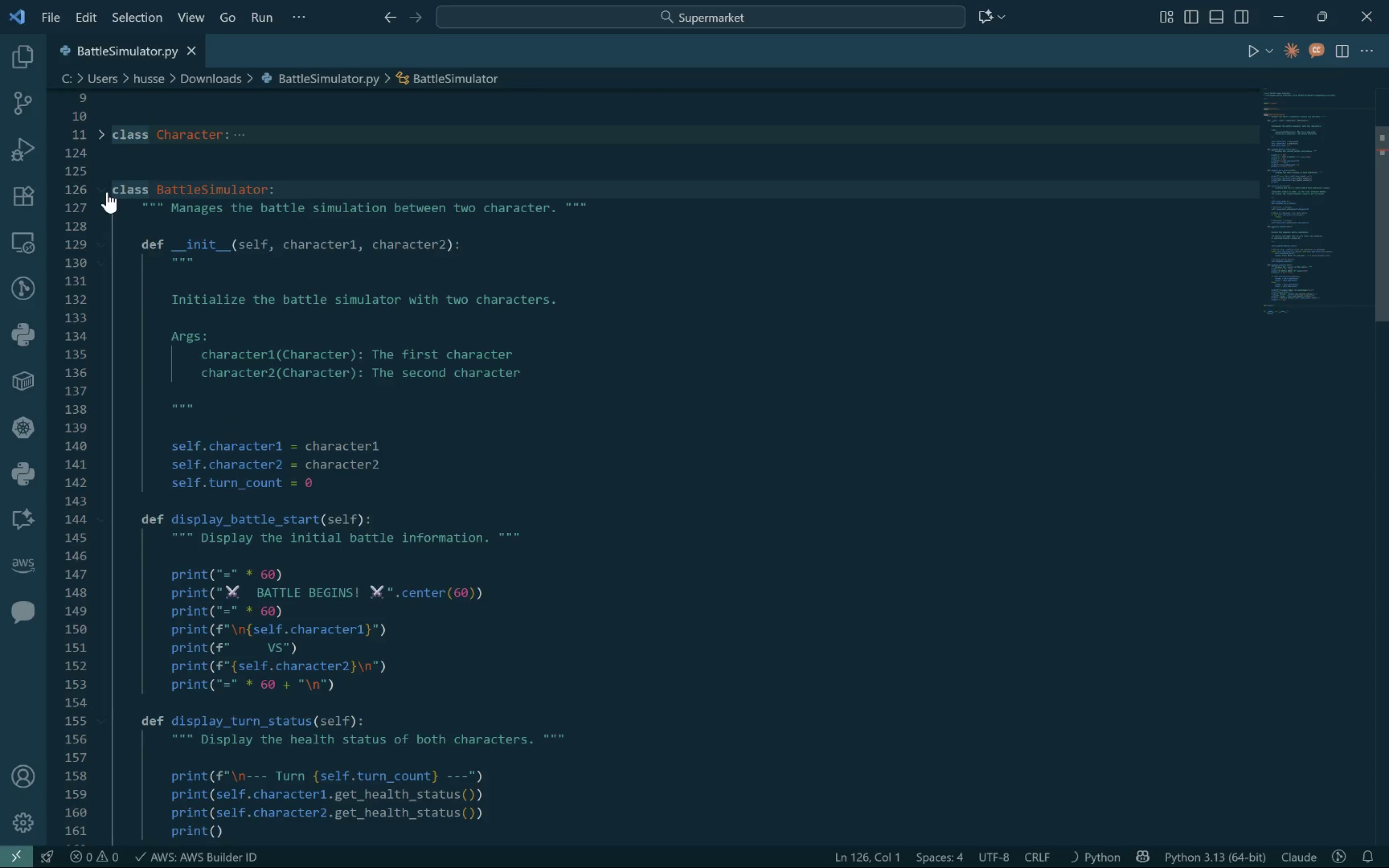 
left_click([104, 191])
 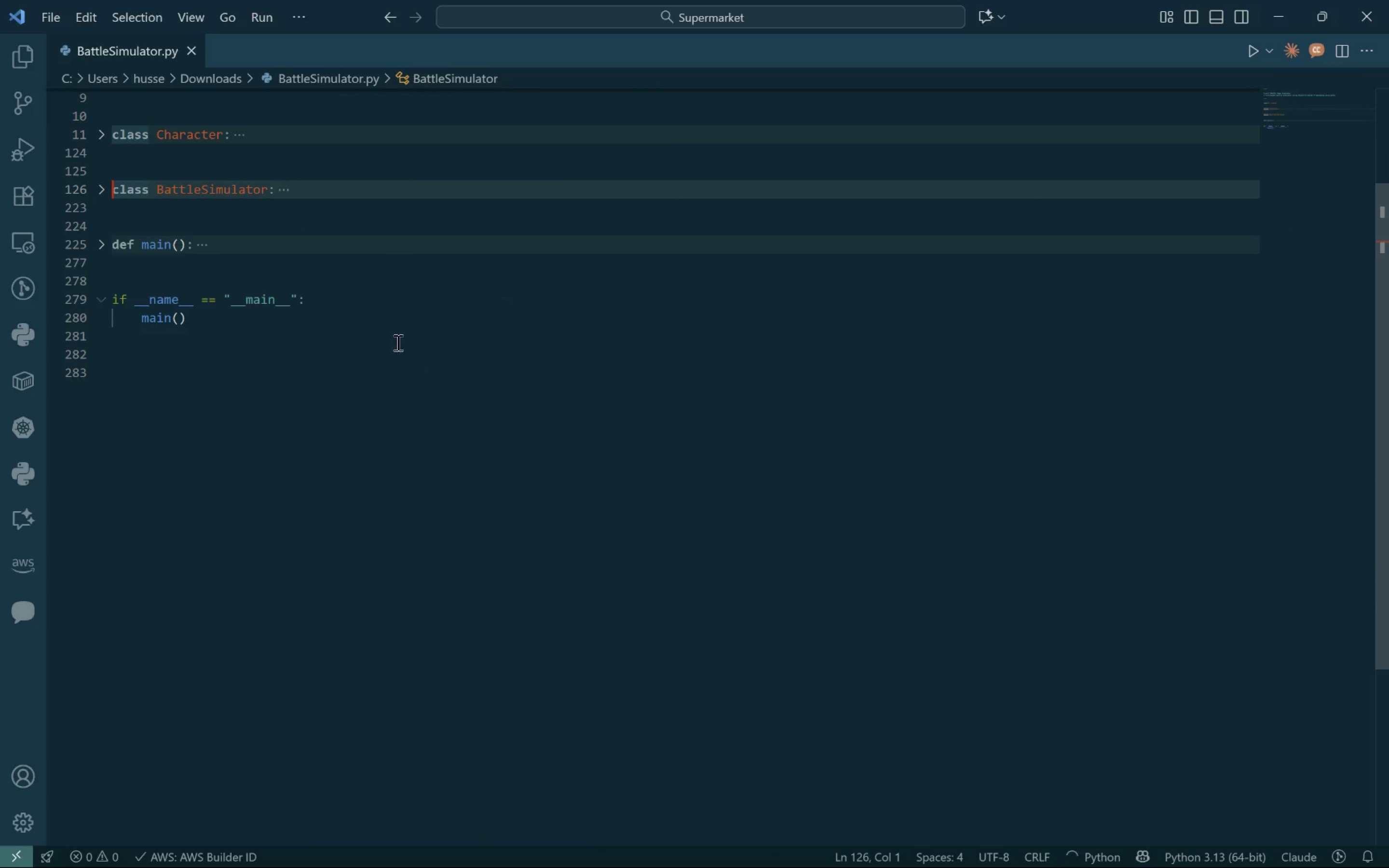 
left_click([397, 342])
 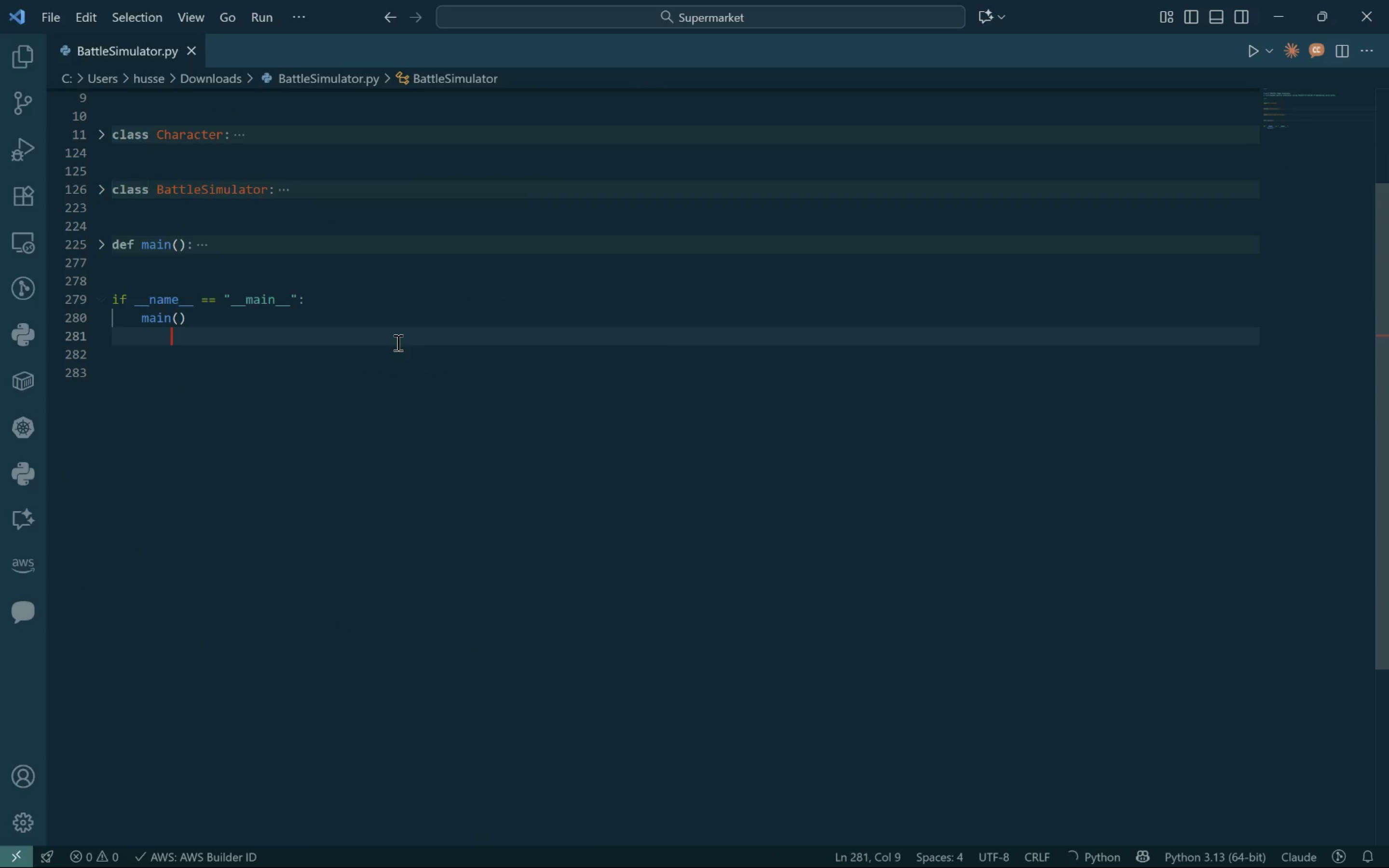 
key(Control+S)
 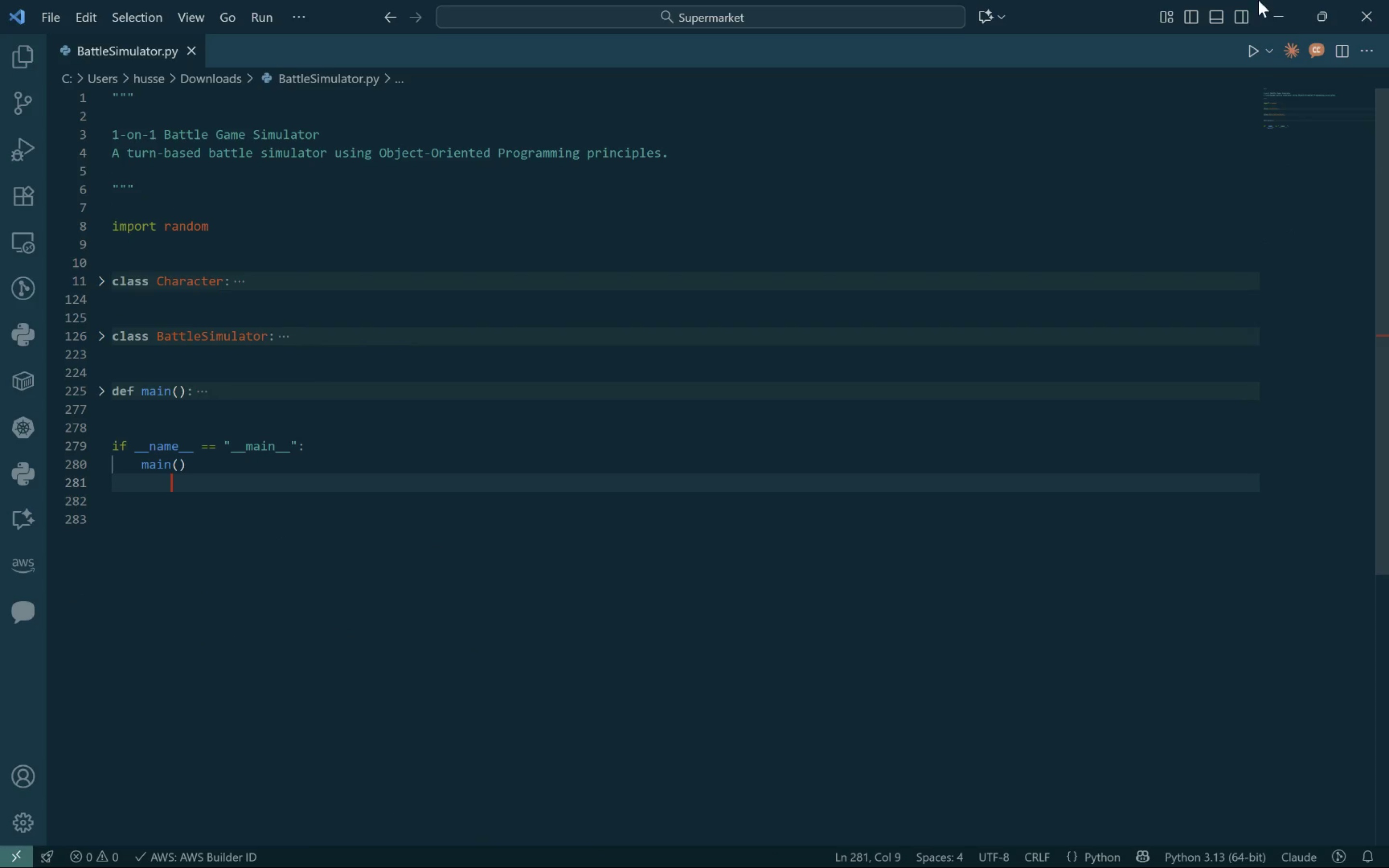 